 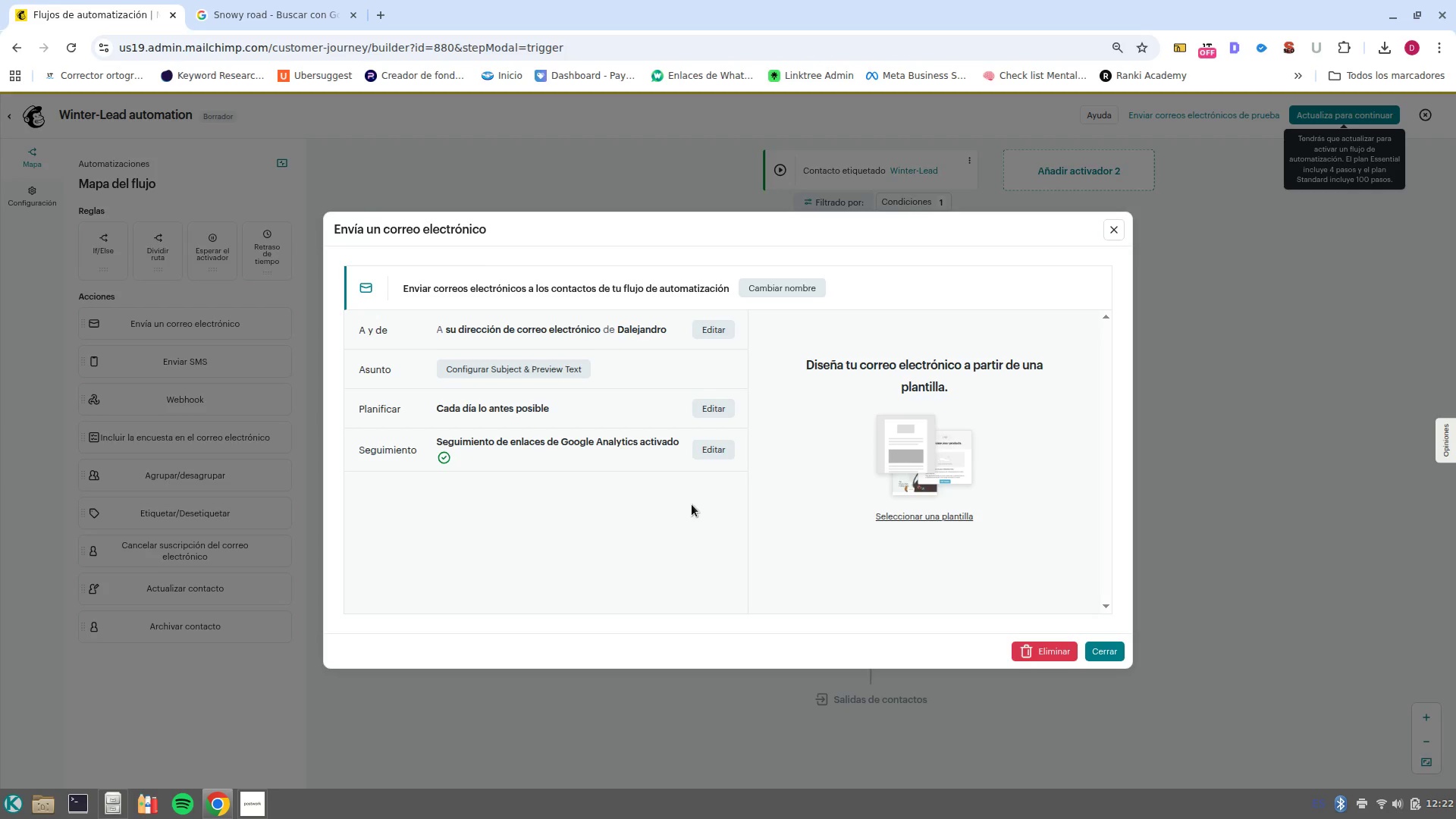 
left_click([1109, 648])
 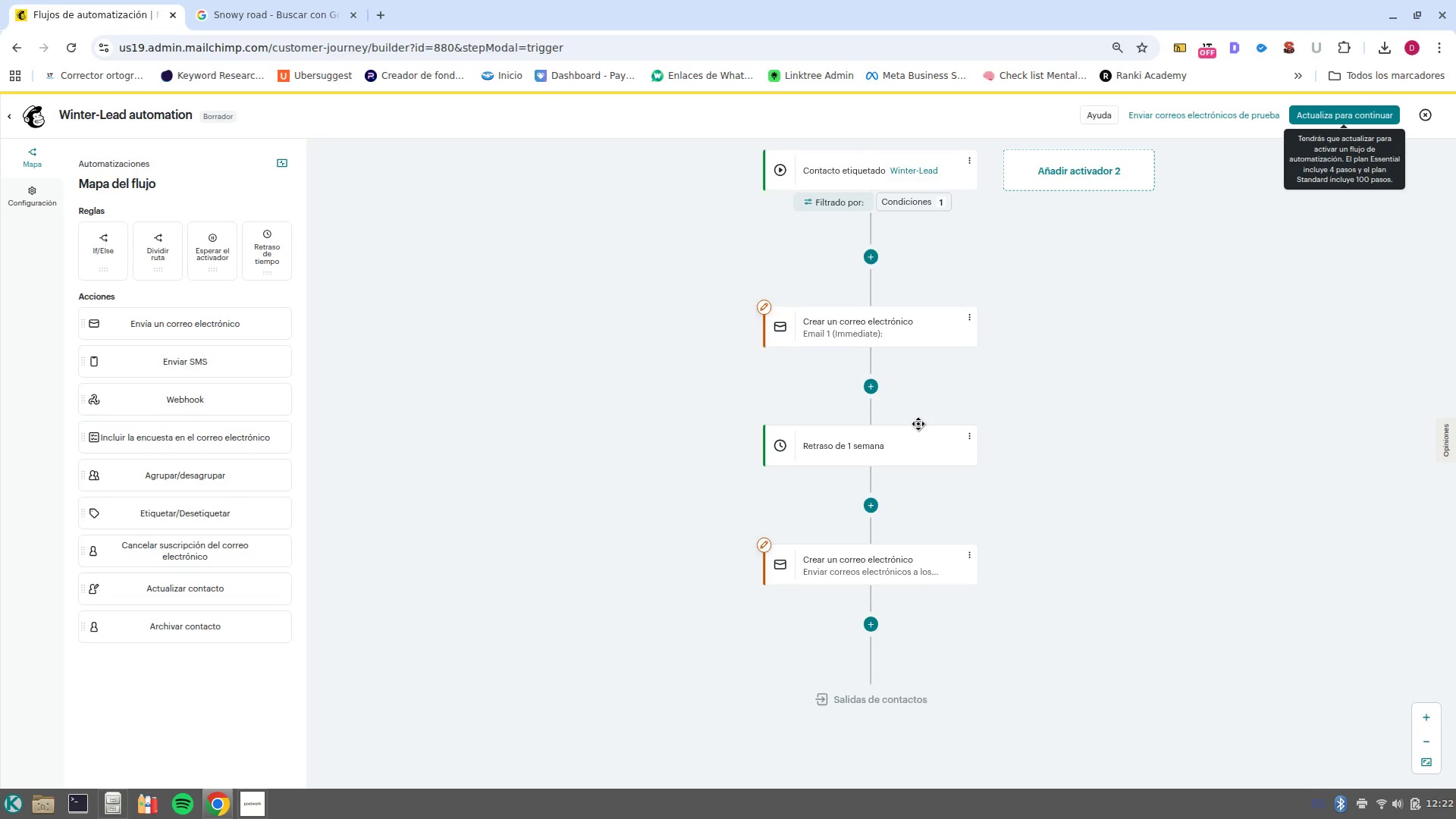 
scroll: coordinate [984, 403], scroll_direction: none, amount: 0.0
 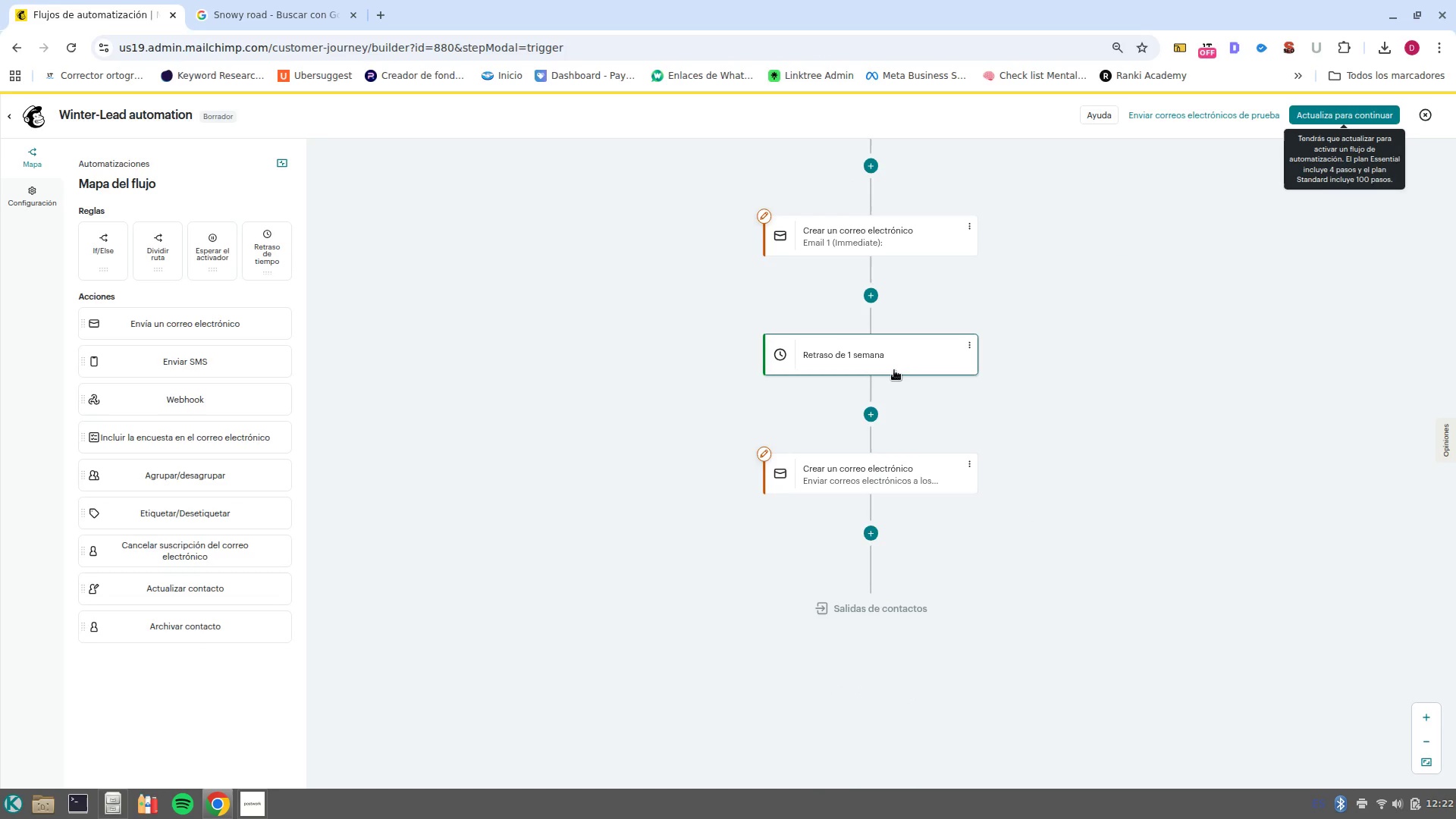 
left_click([900, 369])
 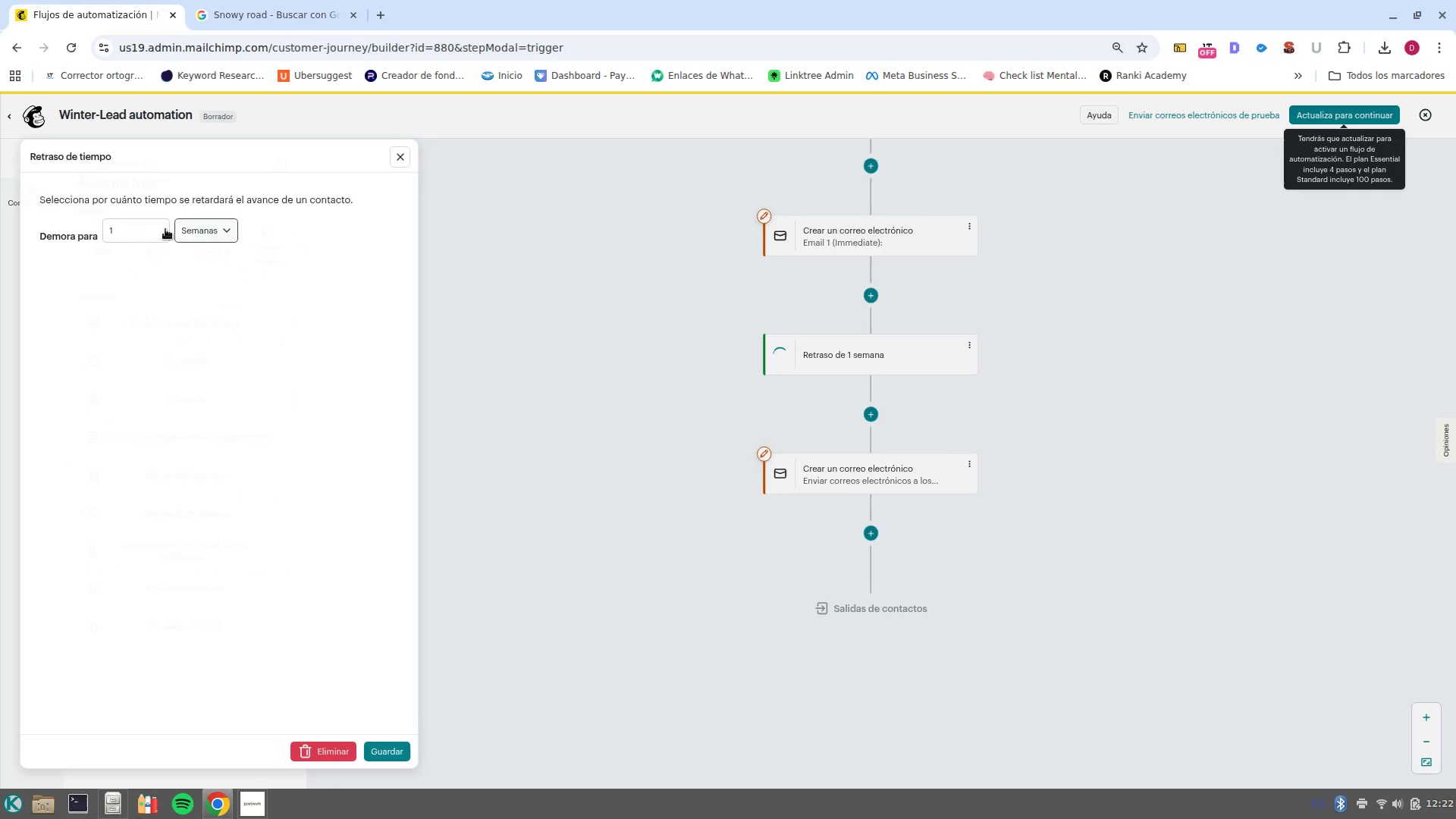 
left_click([145, 225])
 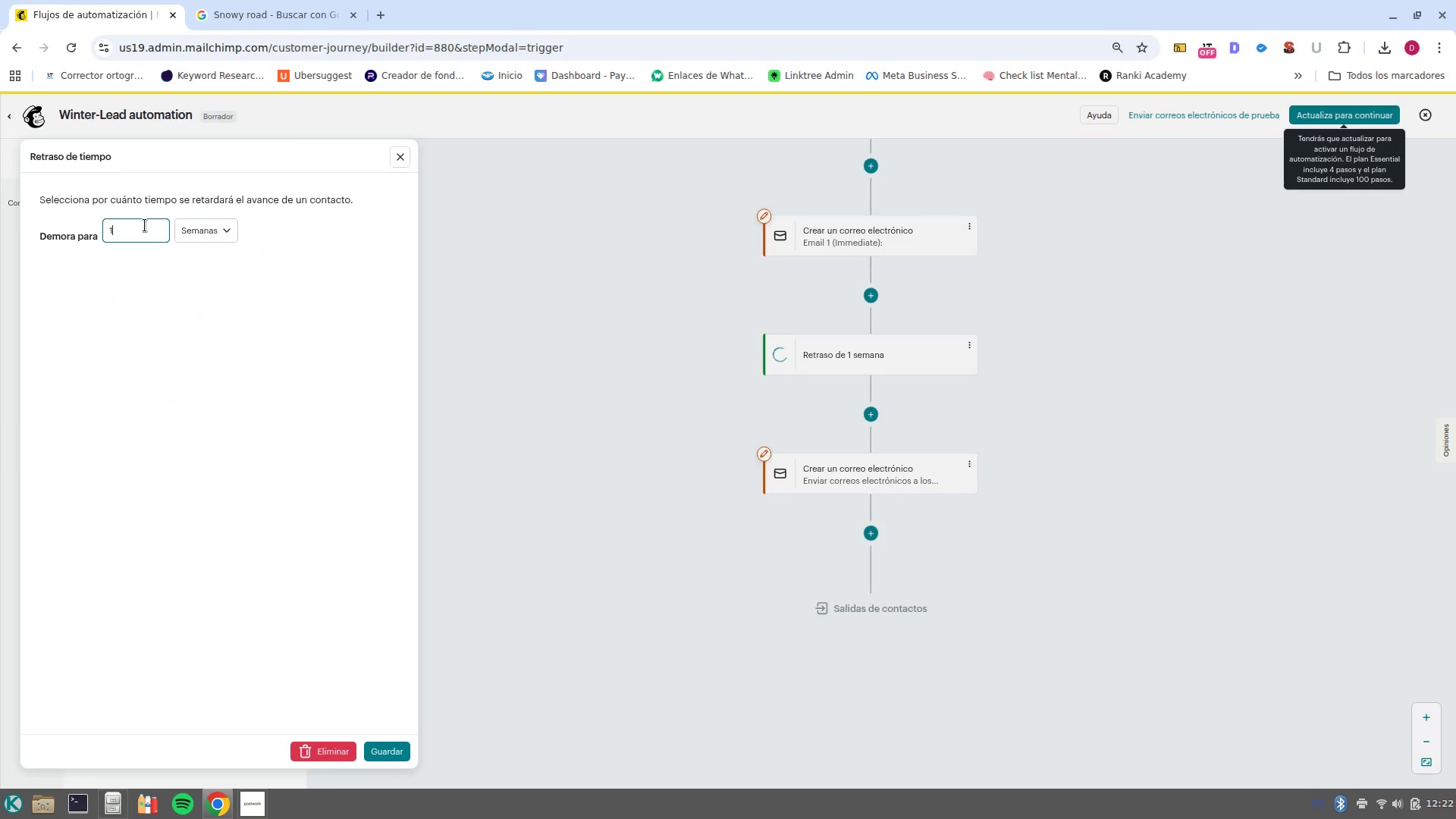 
key(Backspace)
 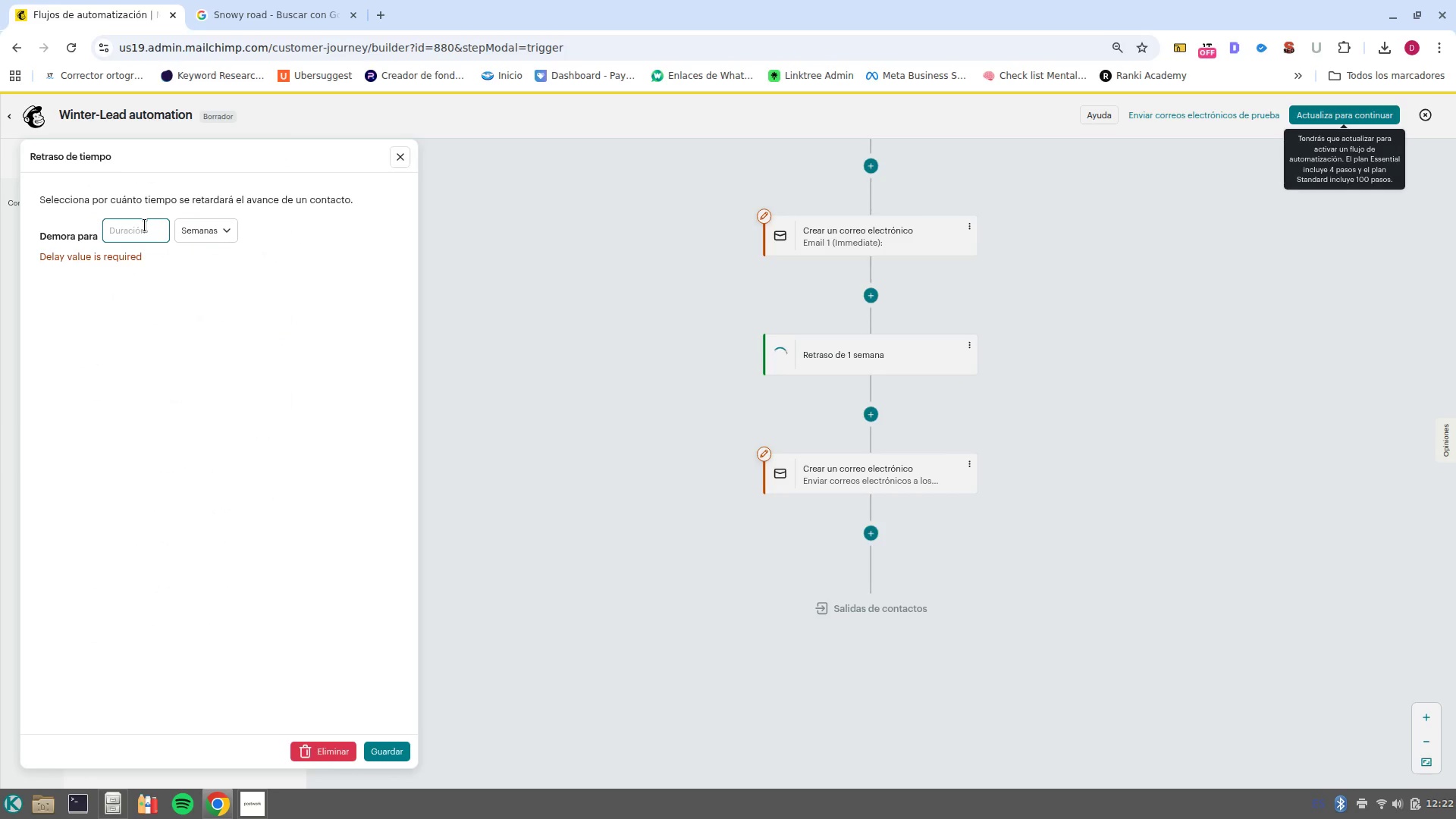 
key(2)
 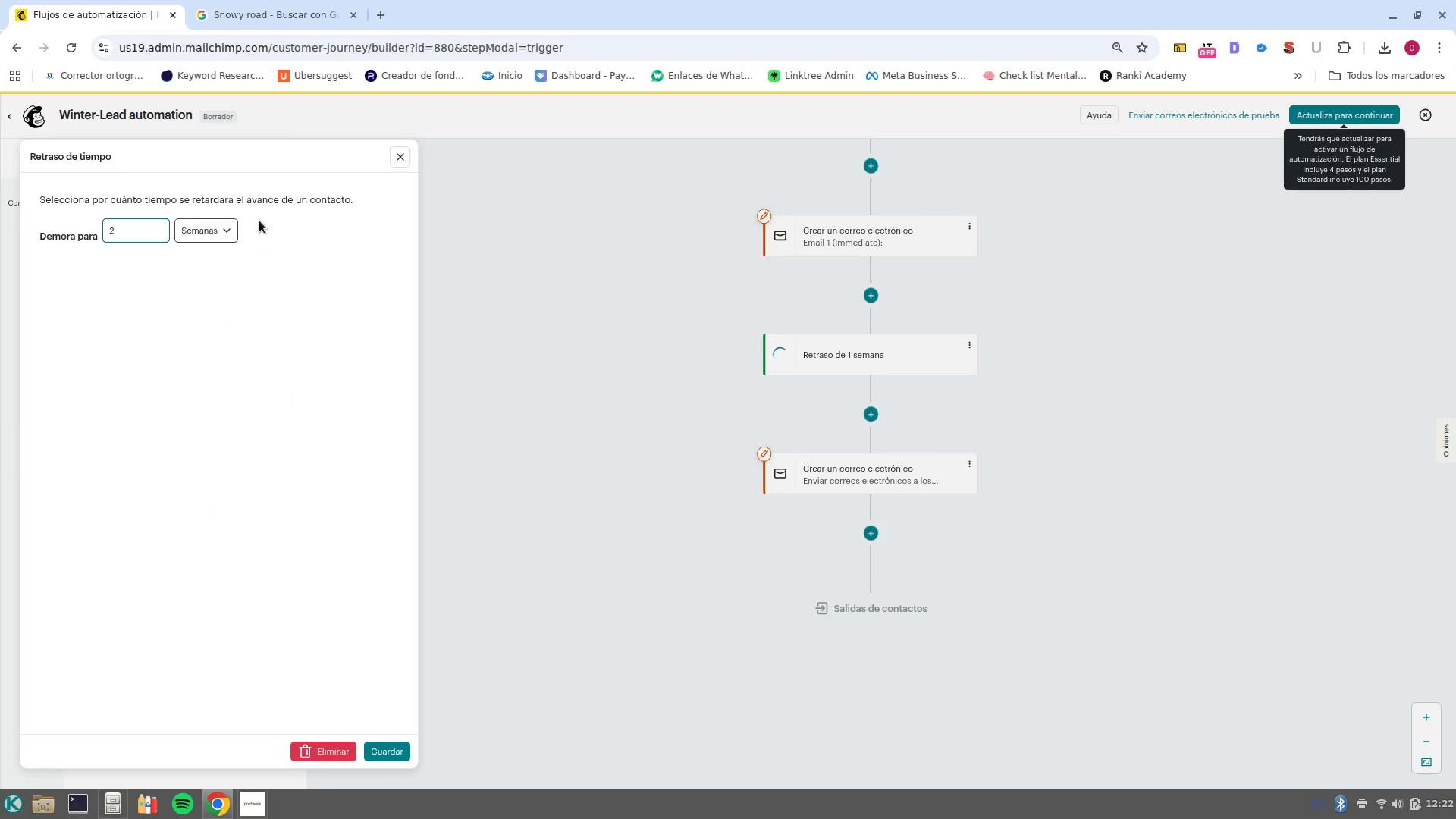 
left_click([210, 219])
 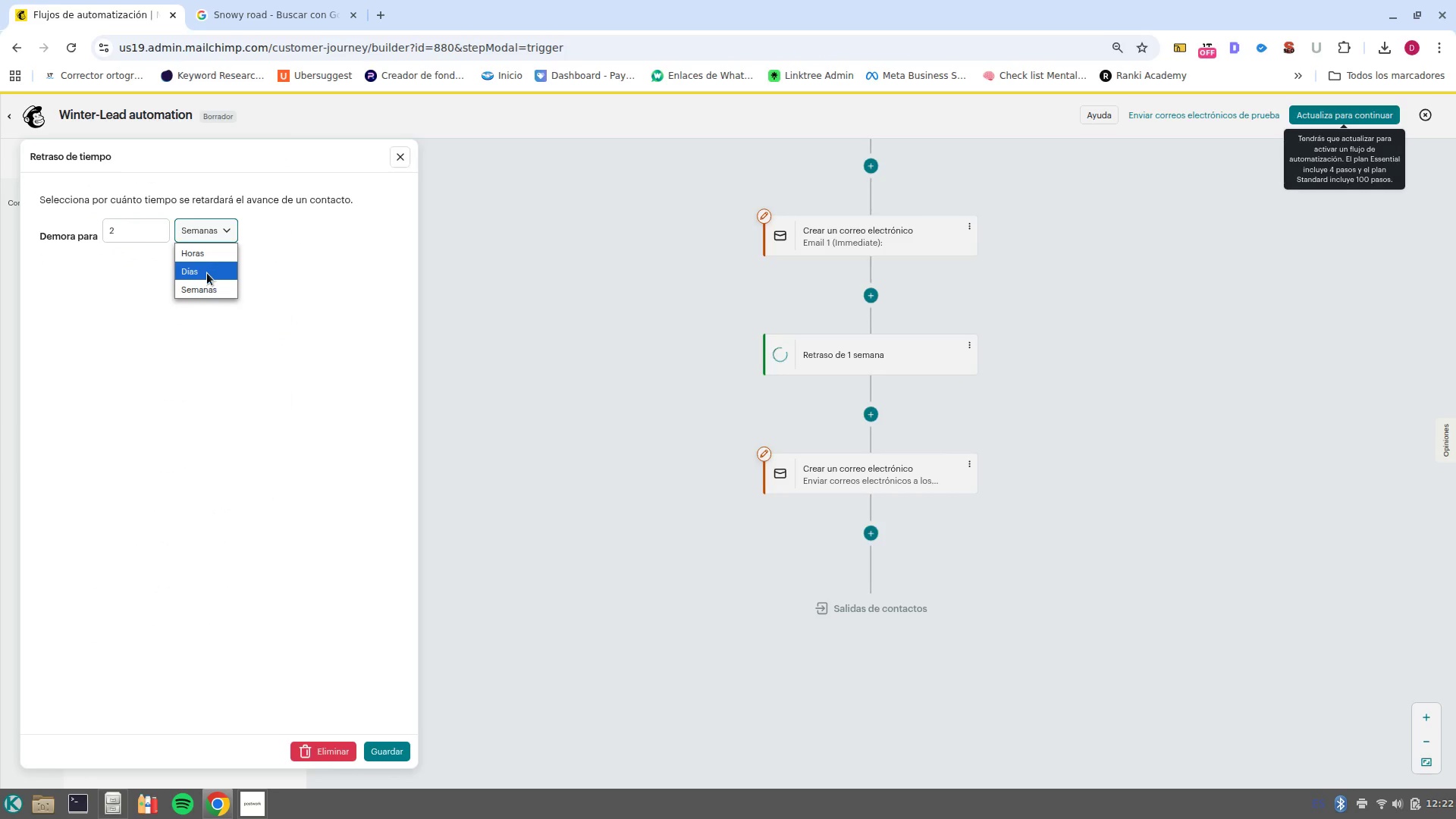 
left_click([207, 273])
 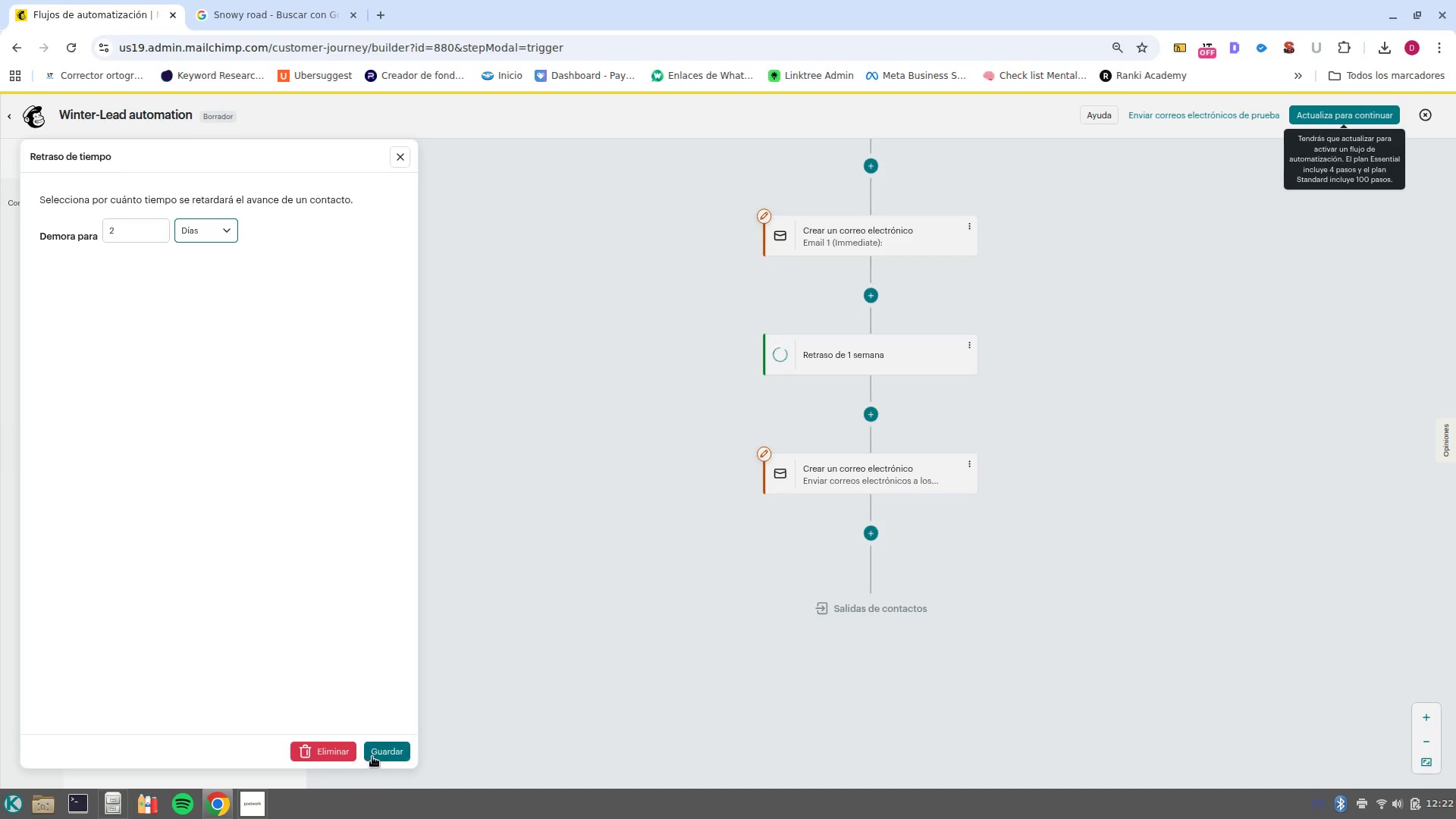 
left_click([374, 757])
 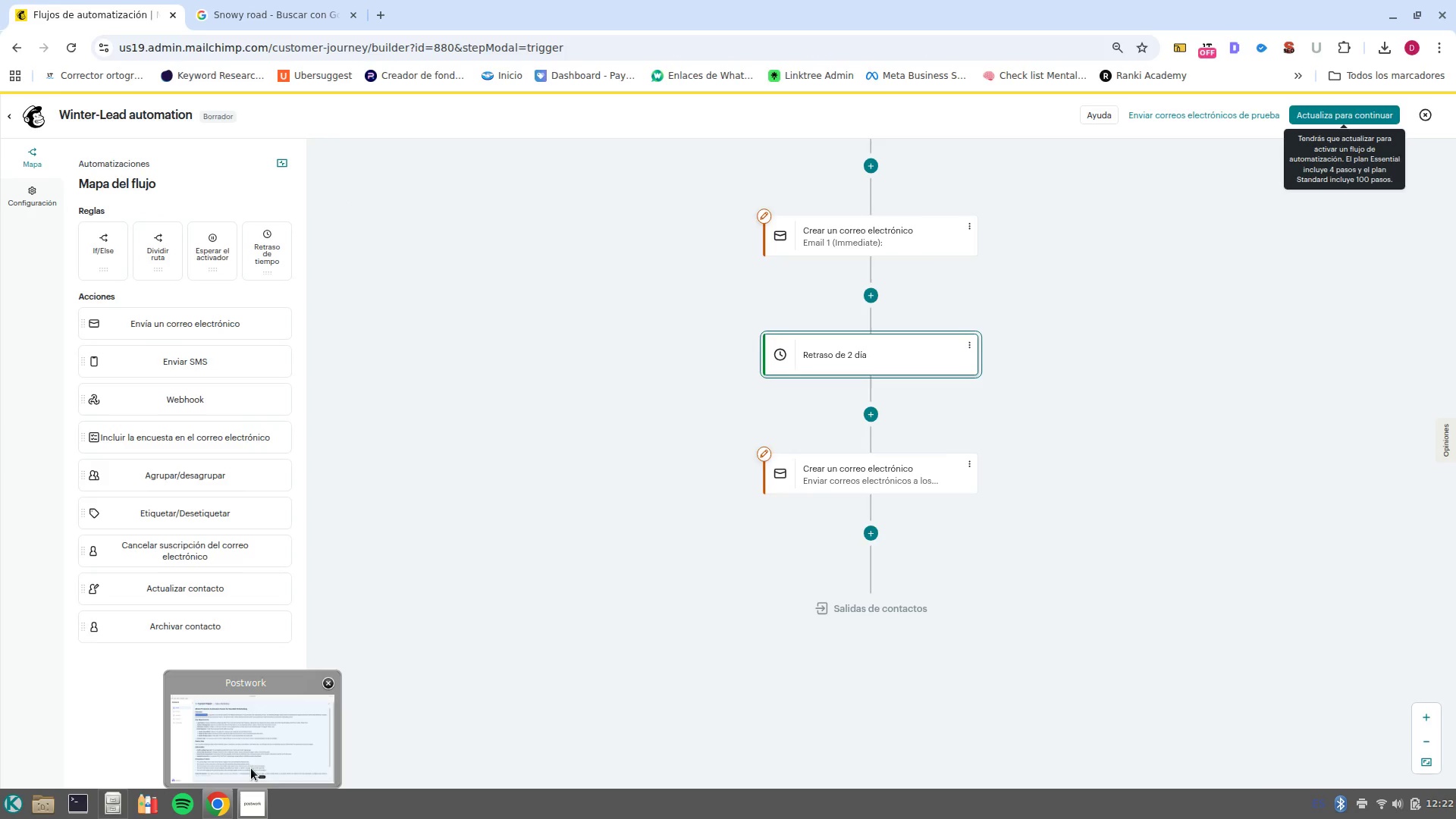 
wait(5.45)
 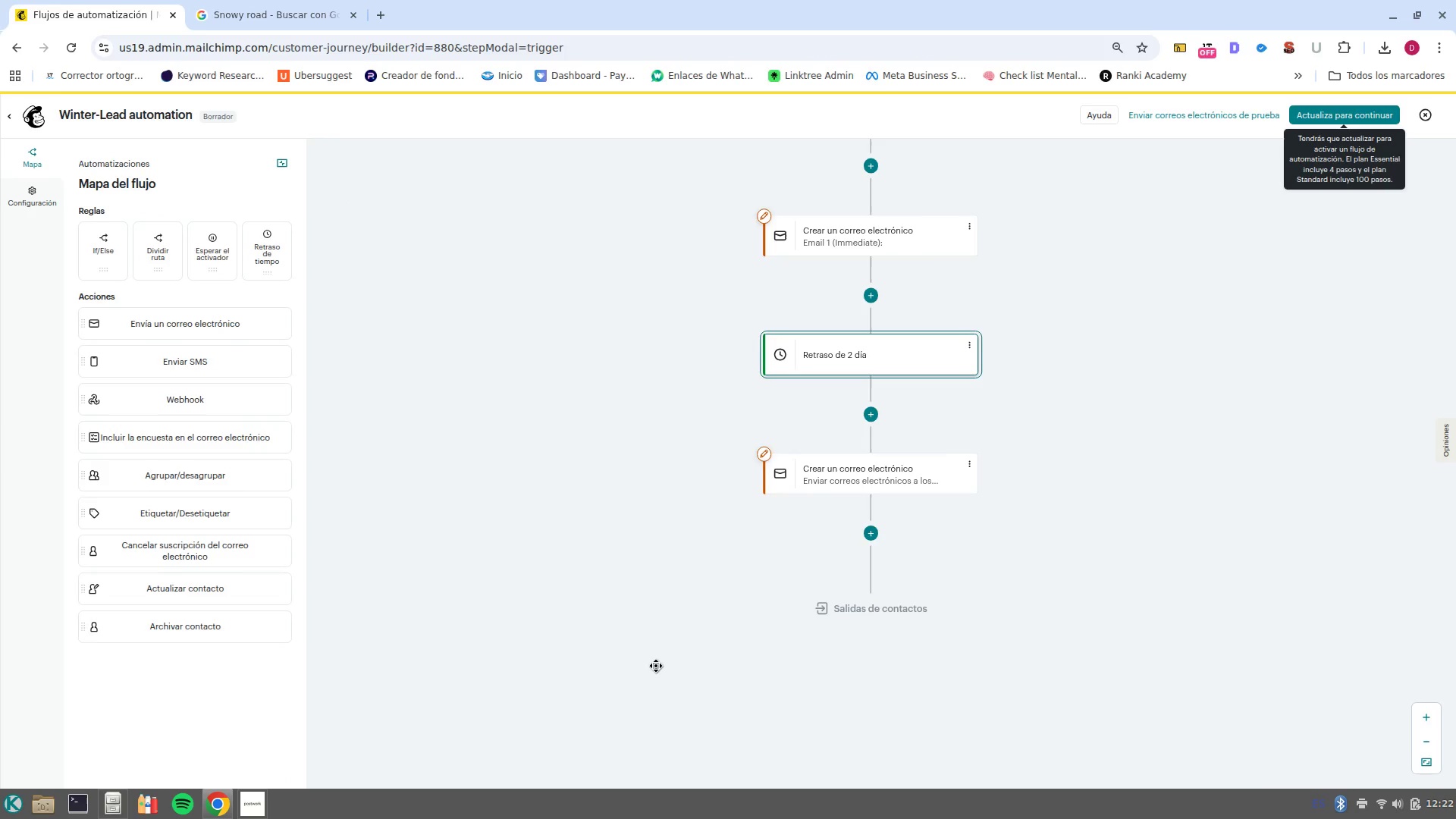 
scroll: coordinate [1065, 479], scroll_direction: down, amount: 1.0
 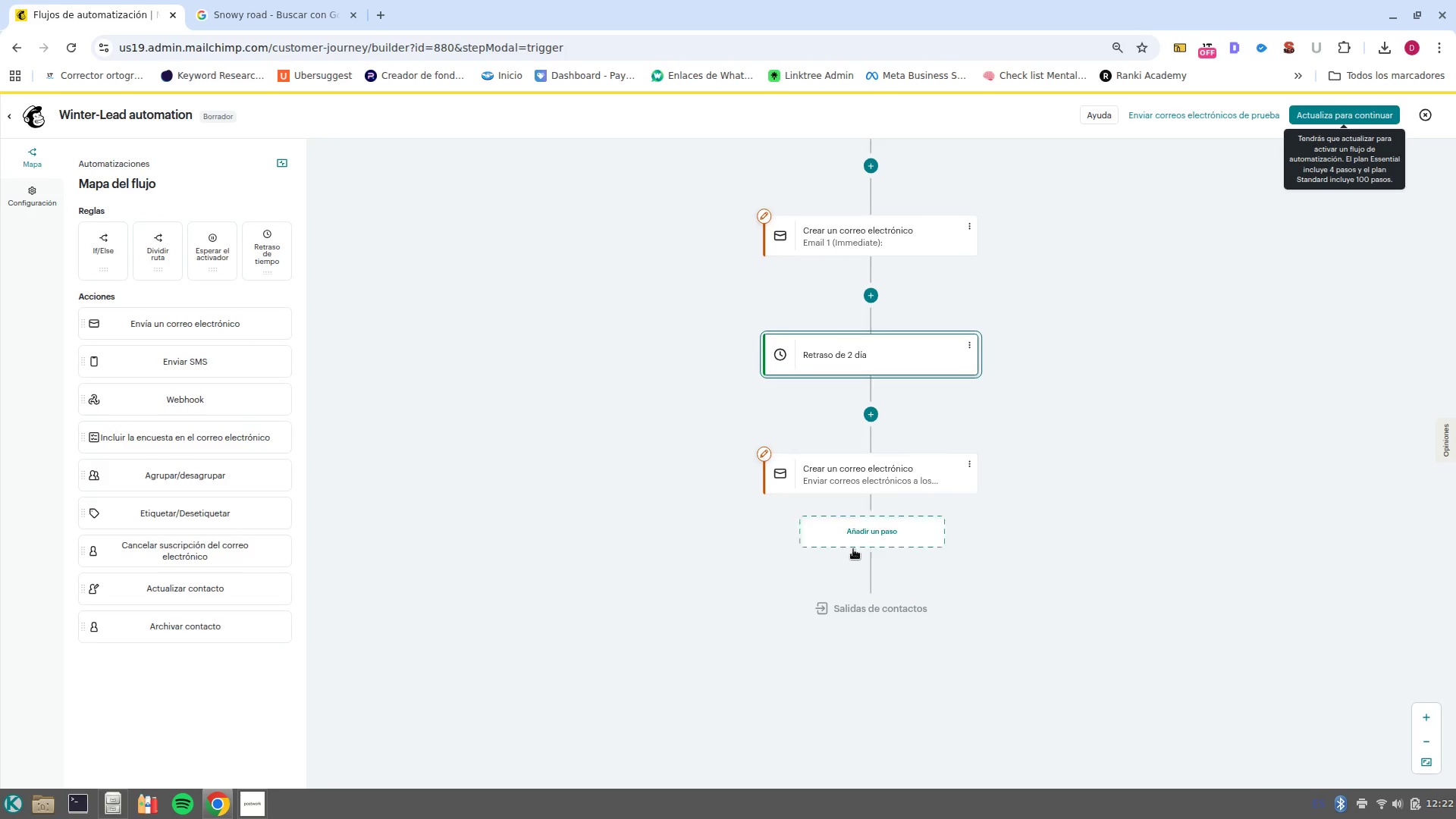 
left_click([857, 532])
 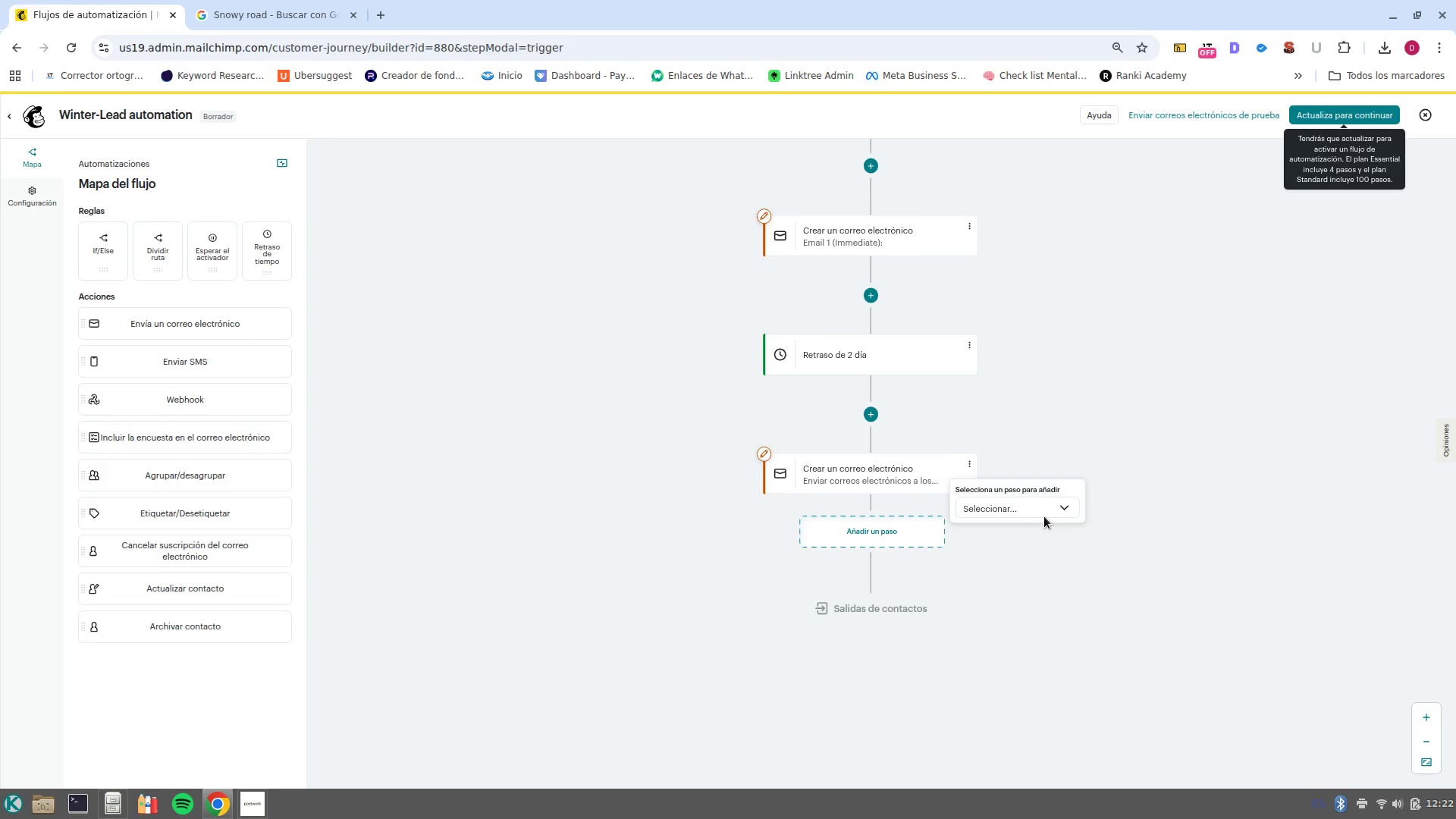 
left_click([1051, 511])
 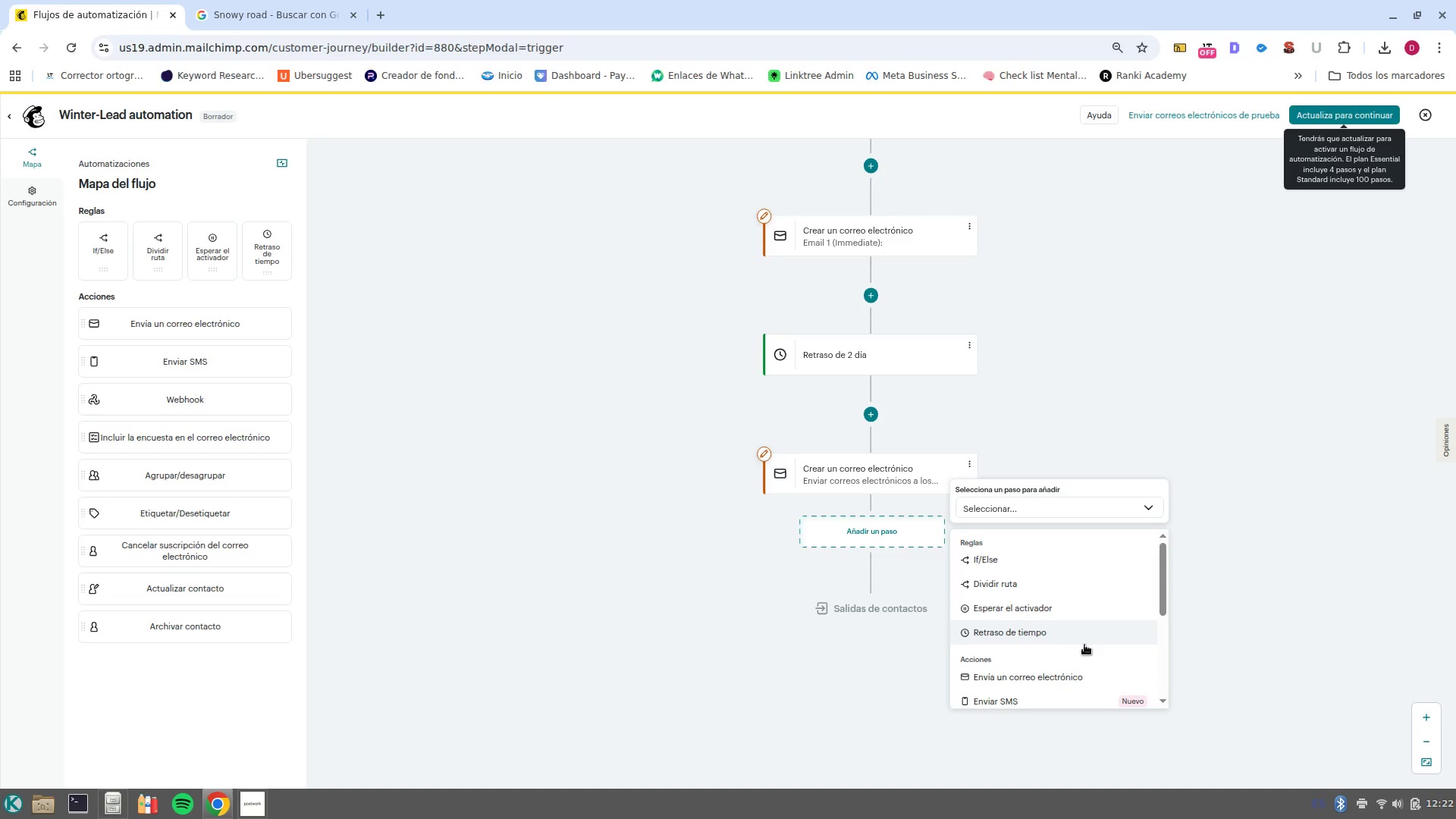 
left_click([1085, 637])
 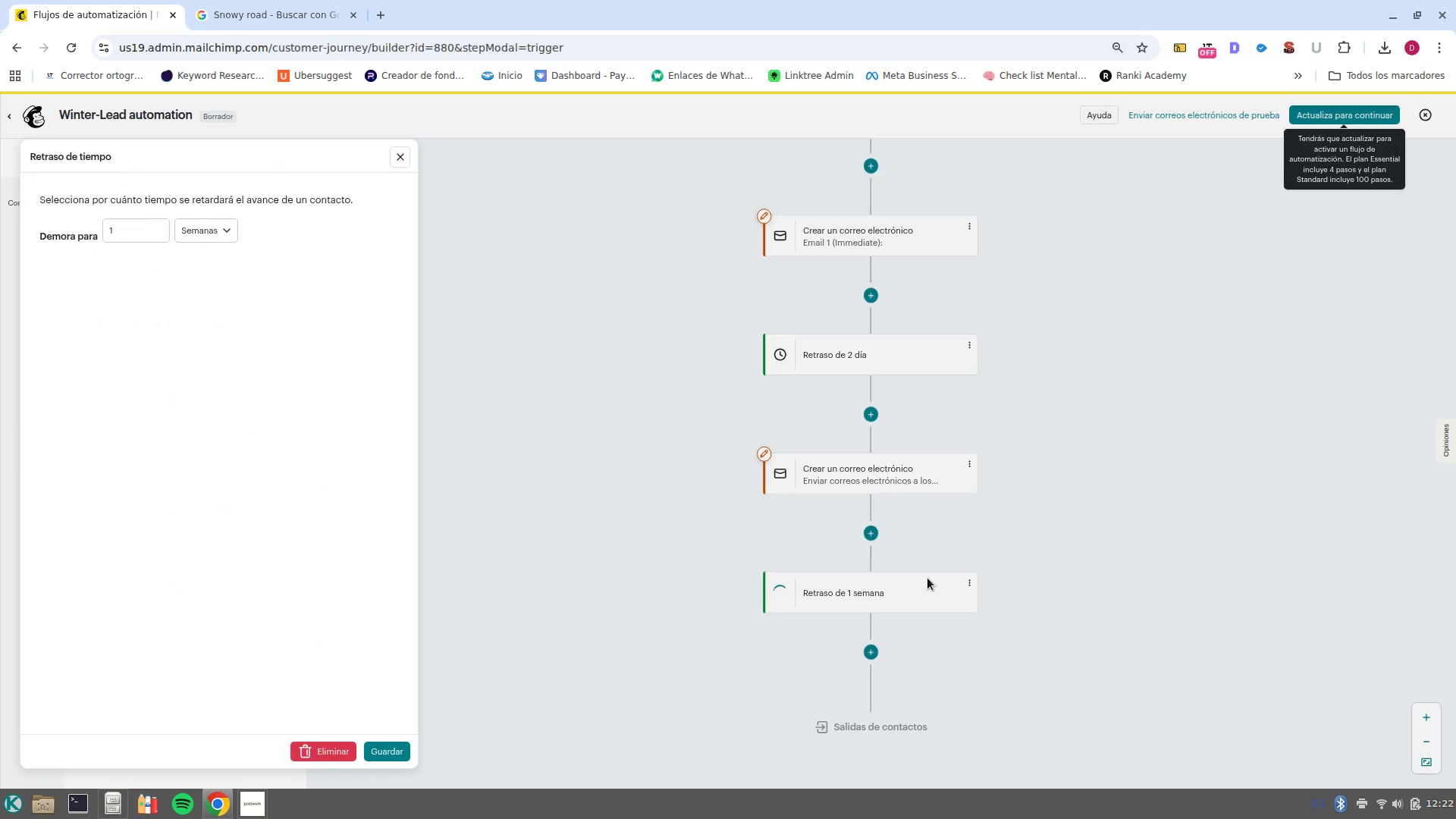 
wait(6.99)
 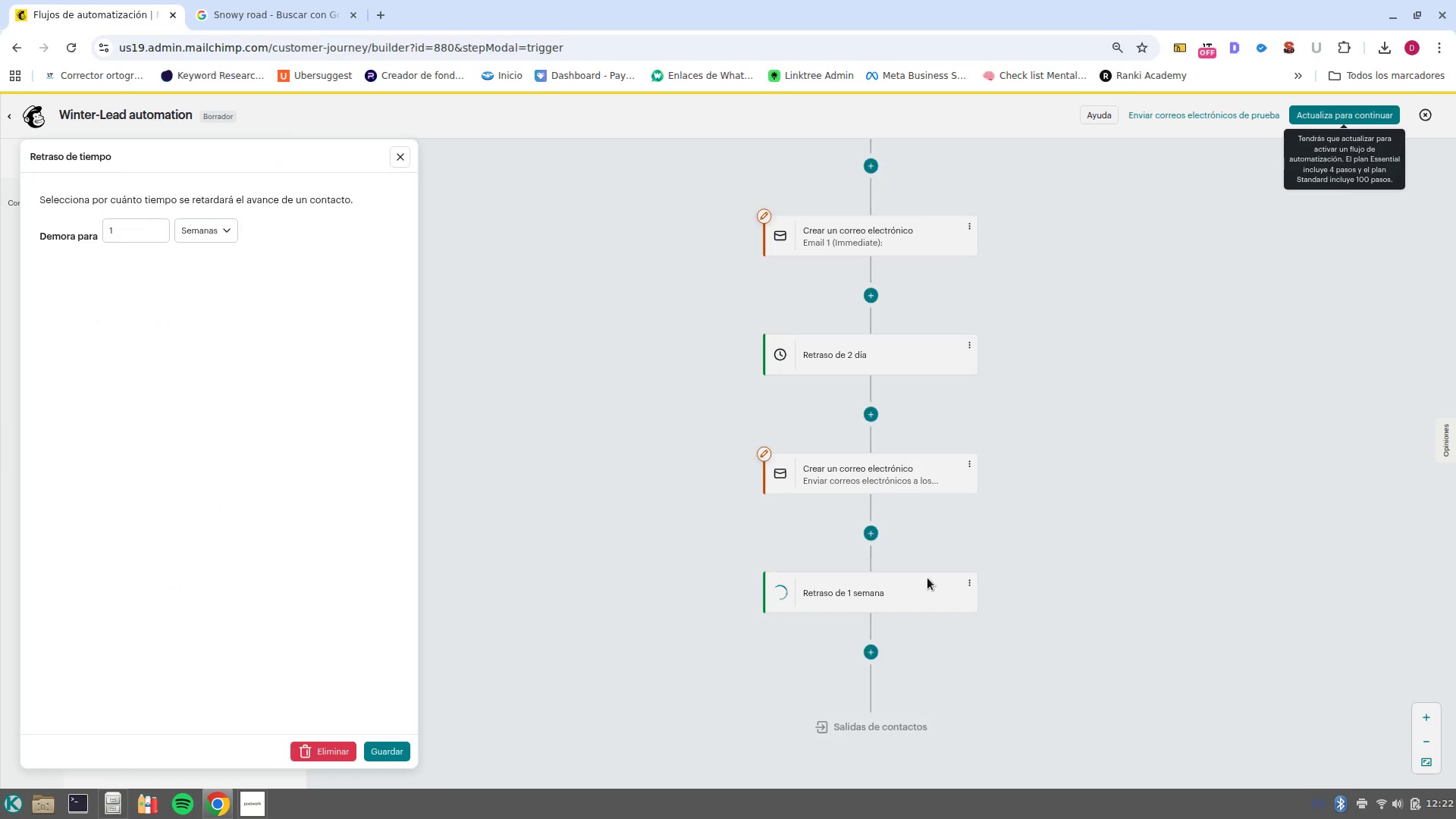 
left_click([155, 220])
 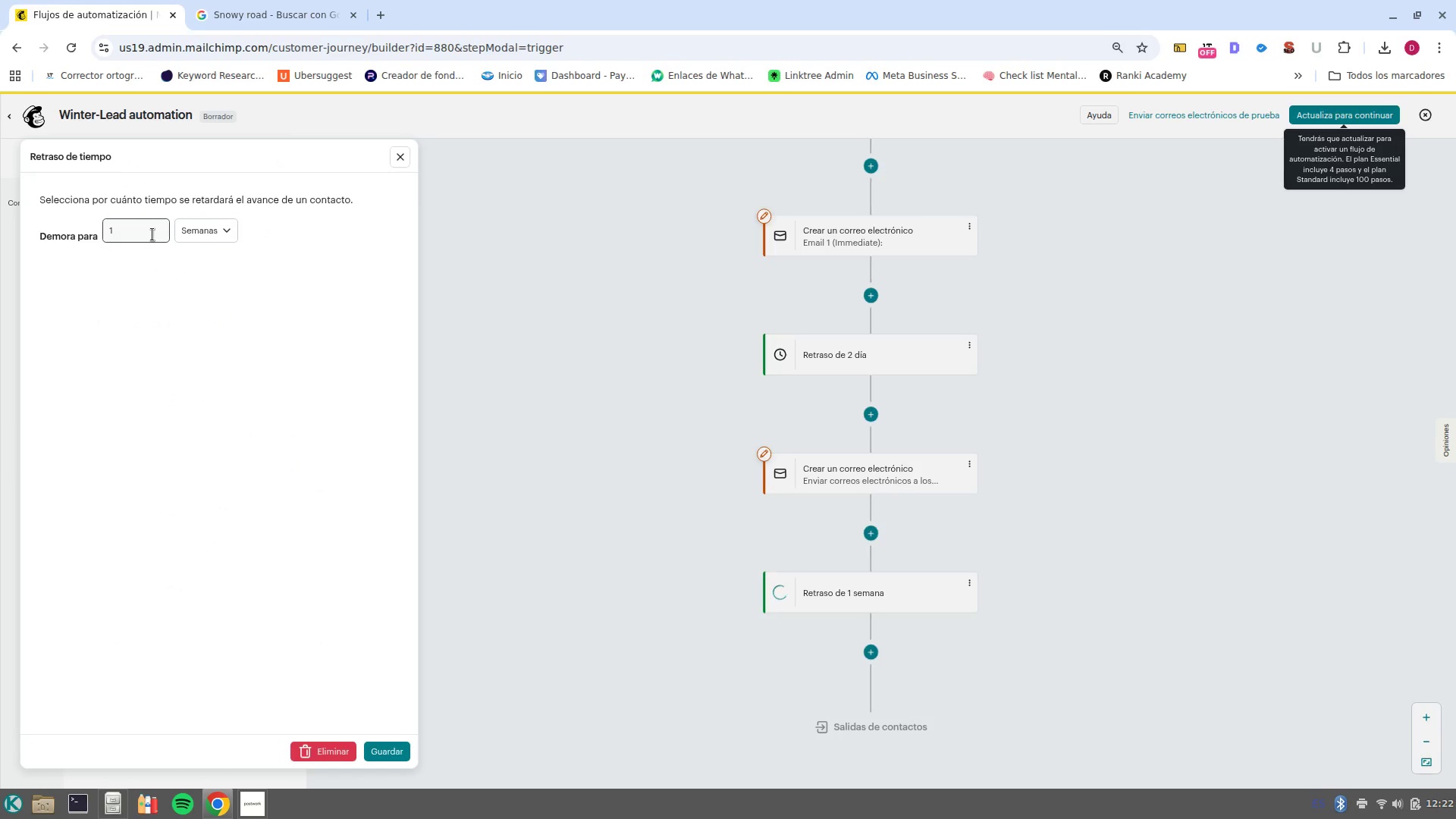 
left_click([152, 234])
 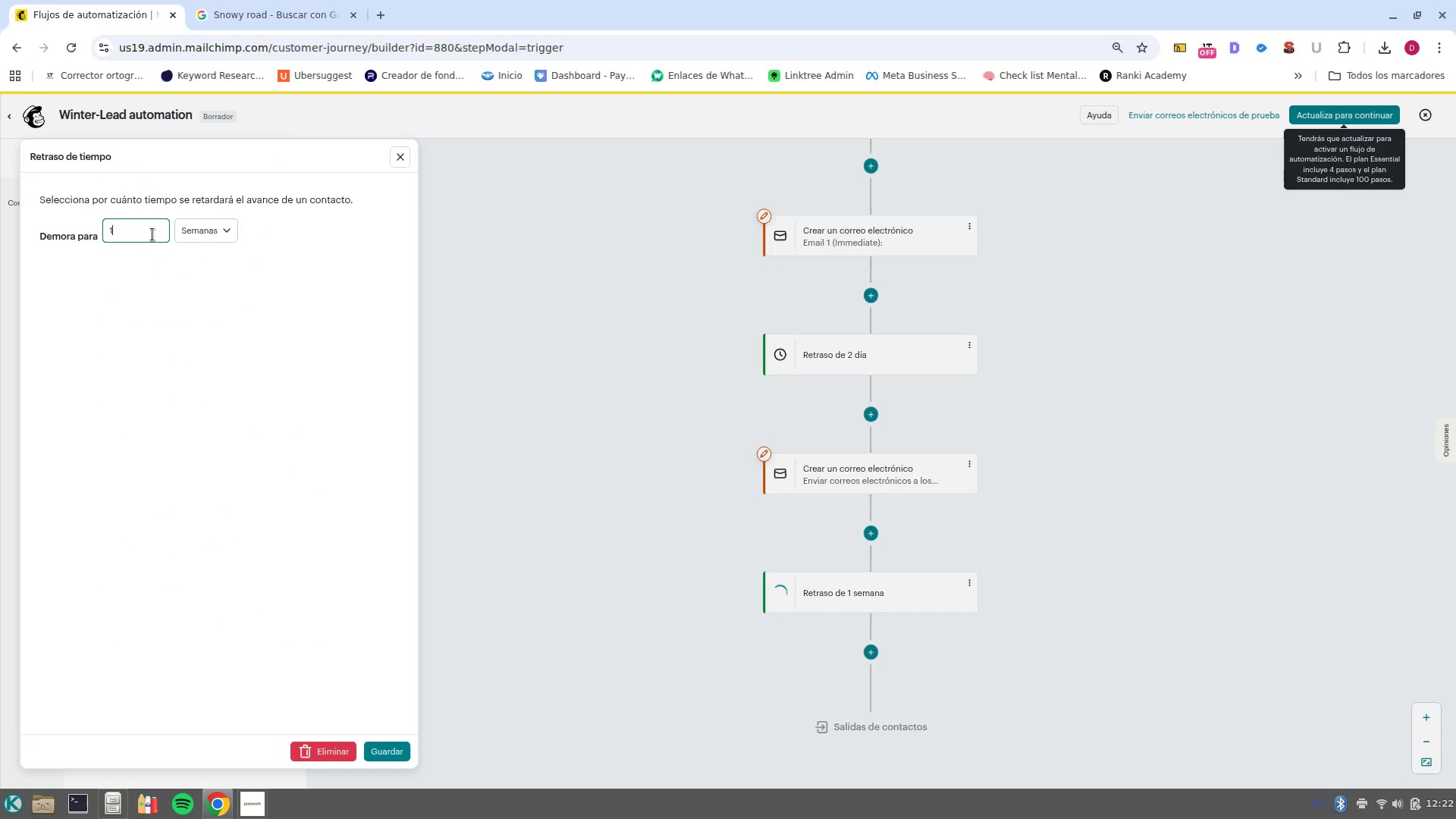 
key(Backspace)
 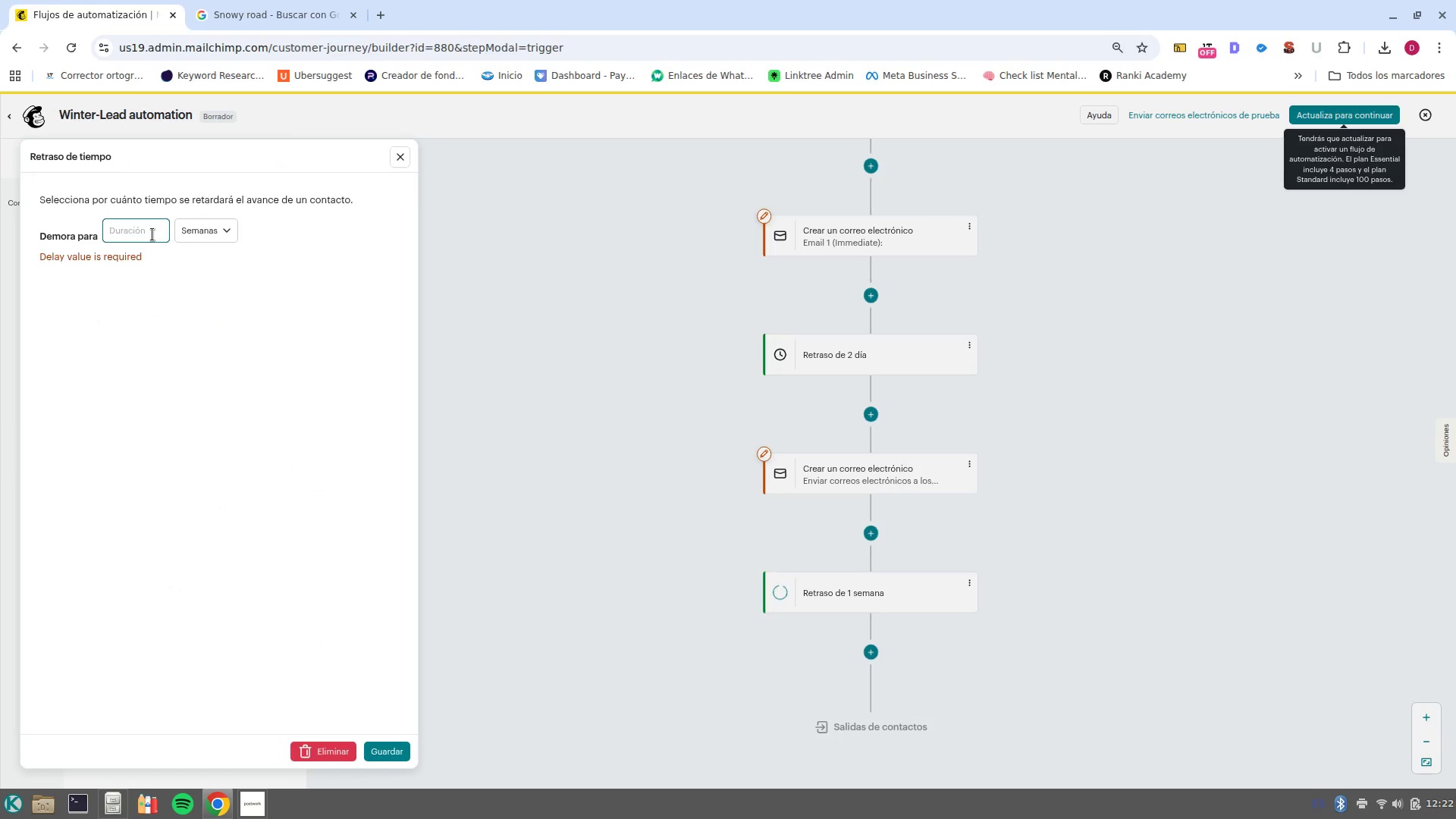 
key(5)
 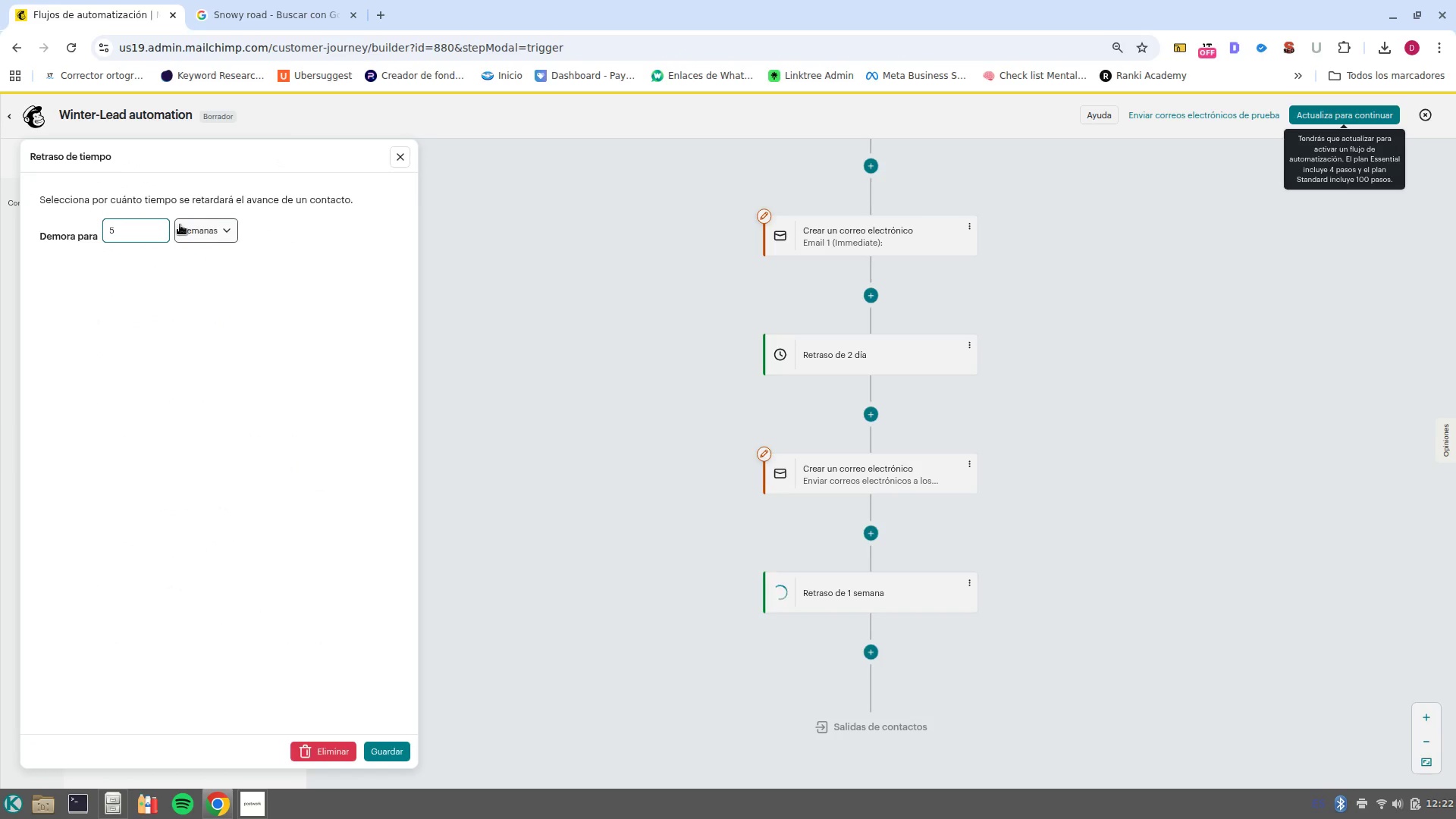 
left_click([212, 255])
 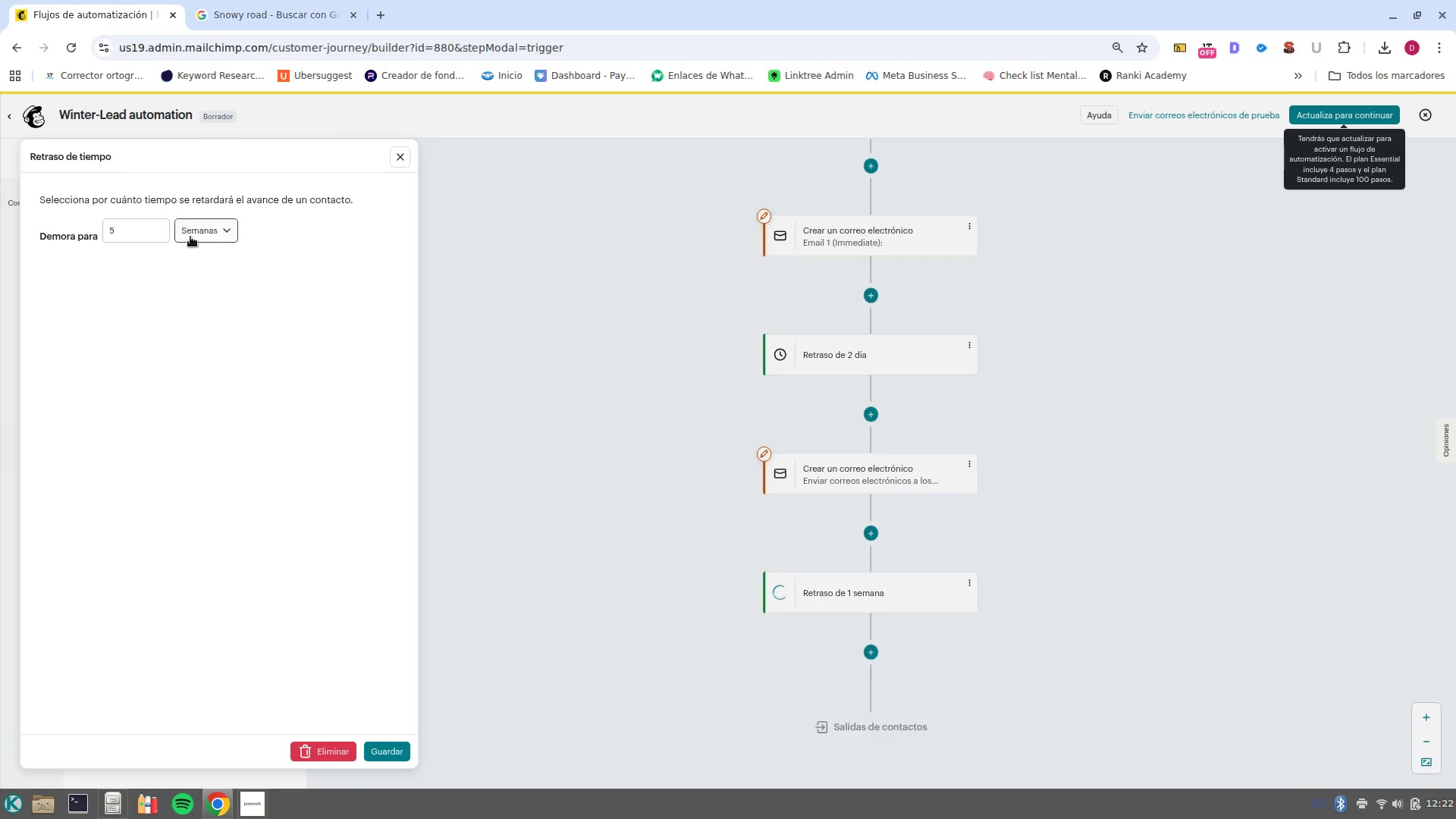 
left_click([190, 237])
 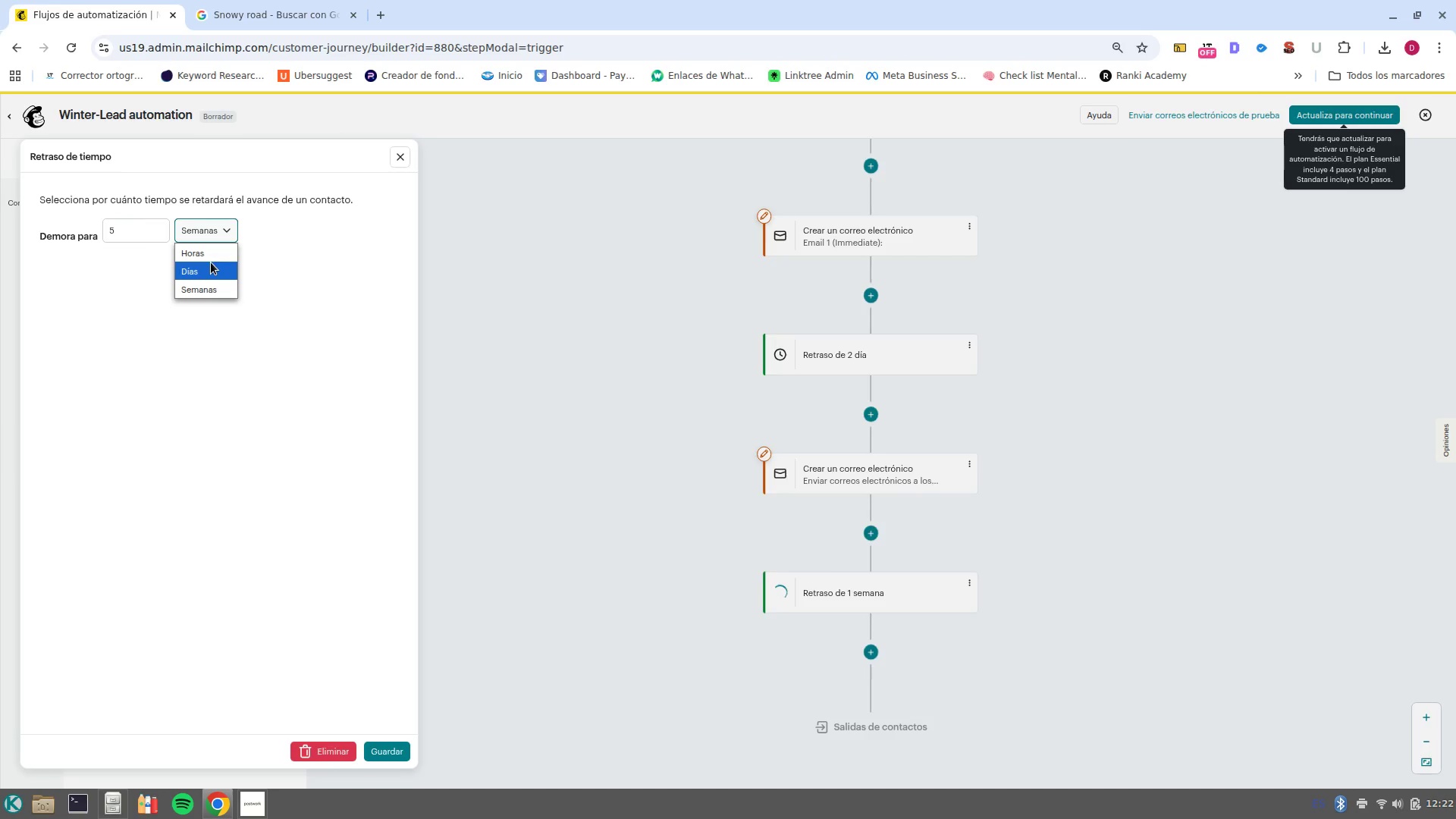 
left_click([215, 271])
 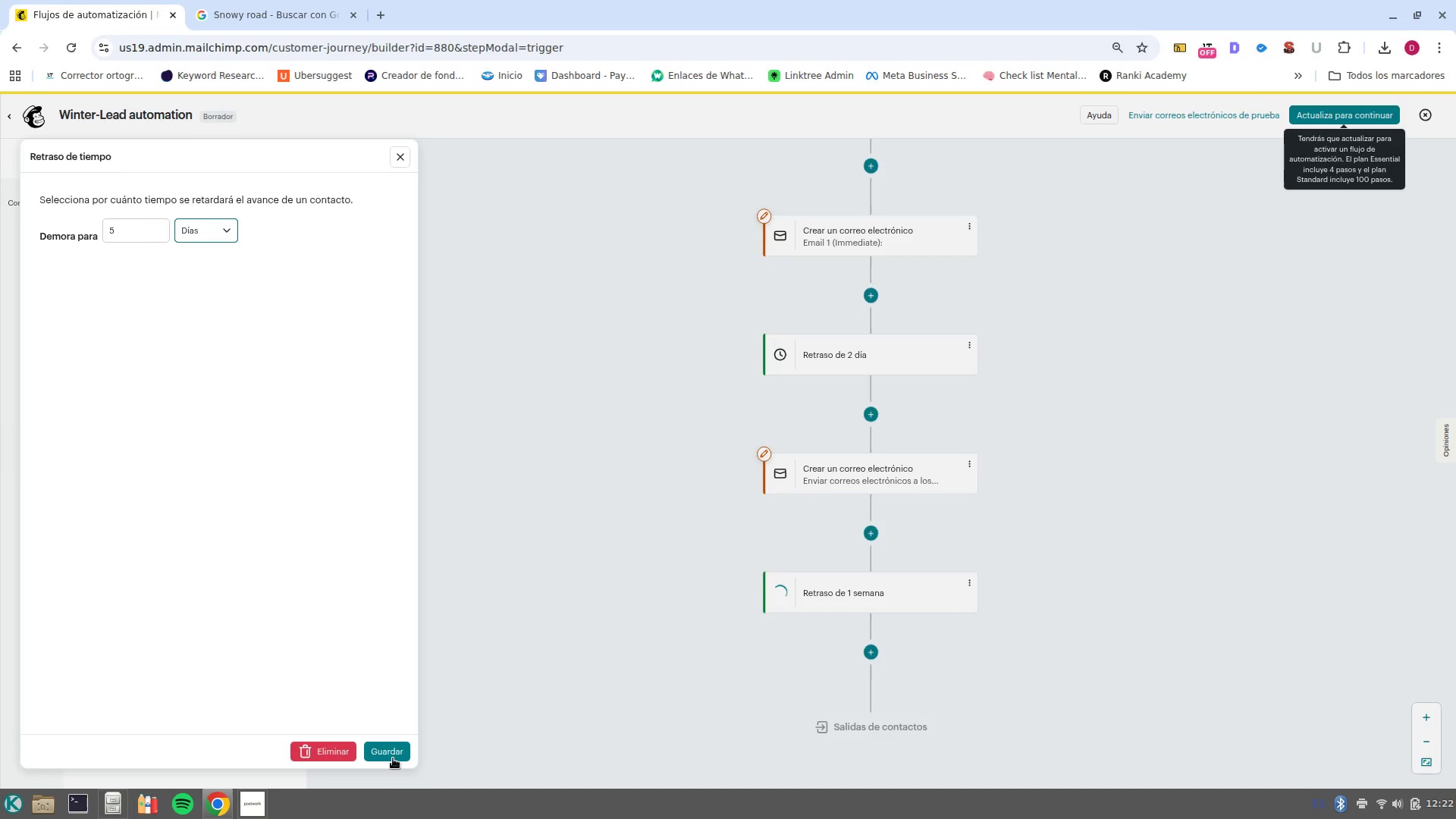 
left_click([393, 757])
 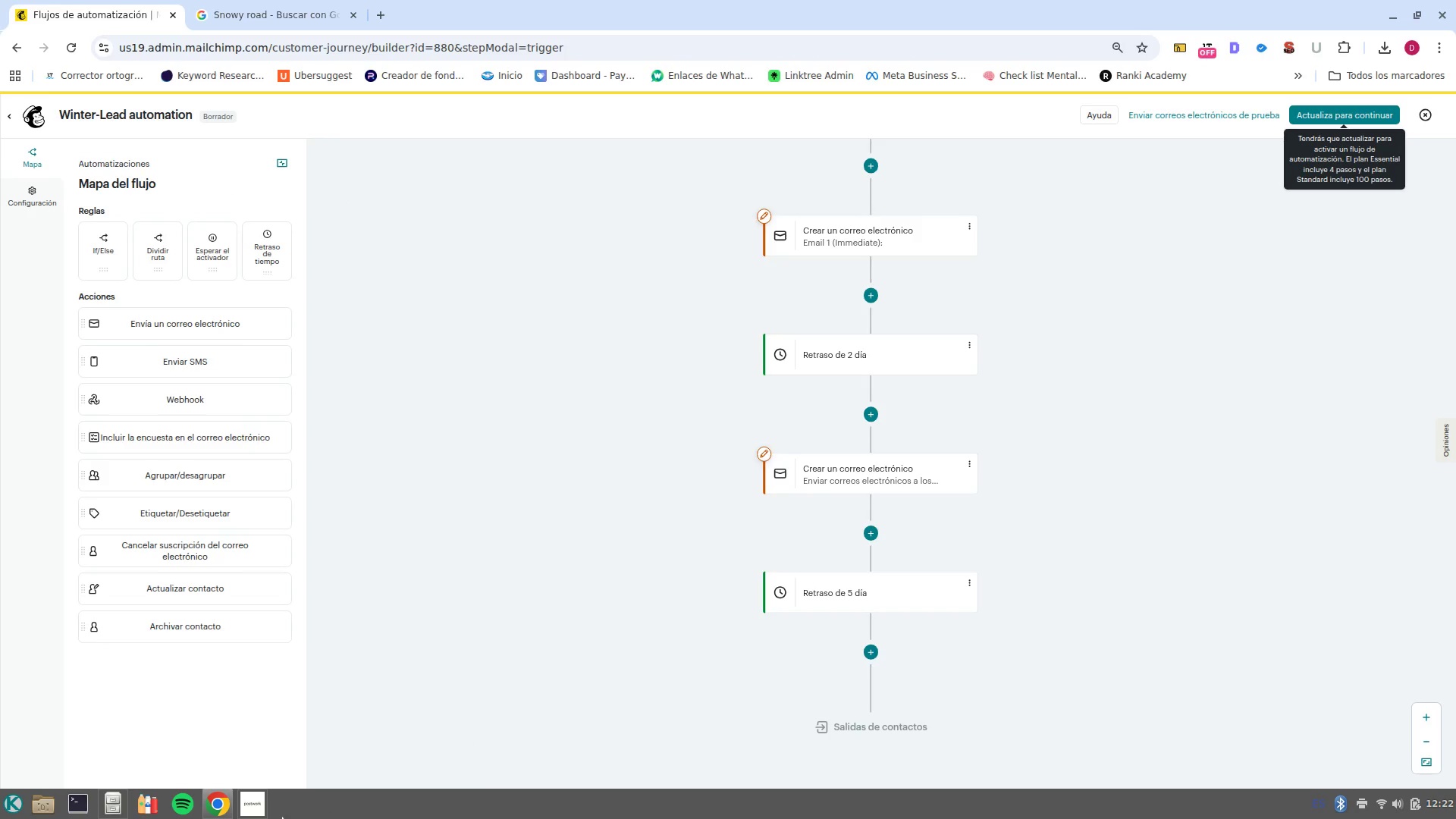 
left_click([265, 722])